 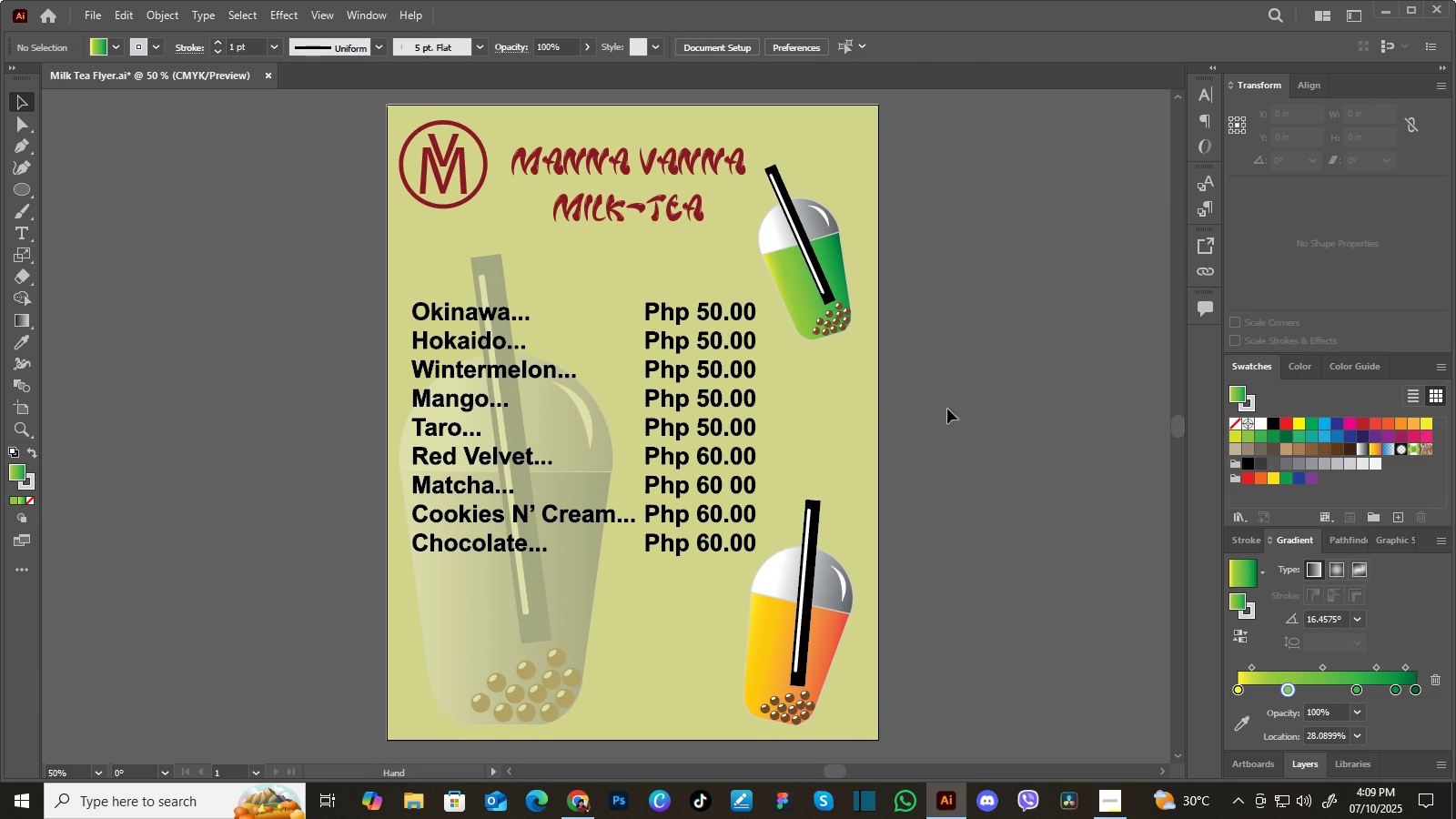 
key(Space)
 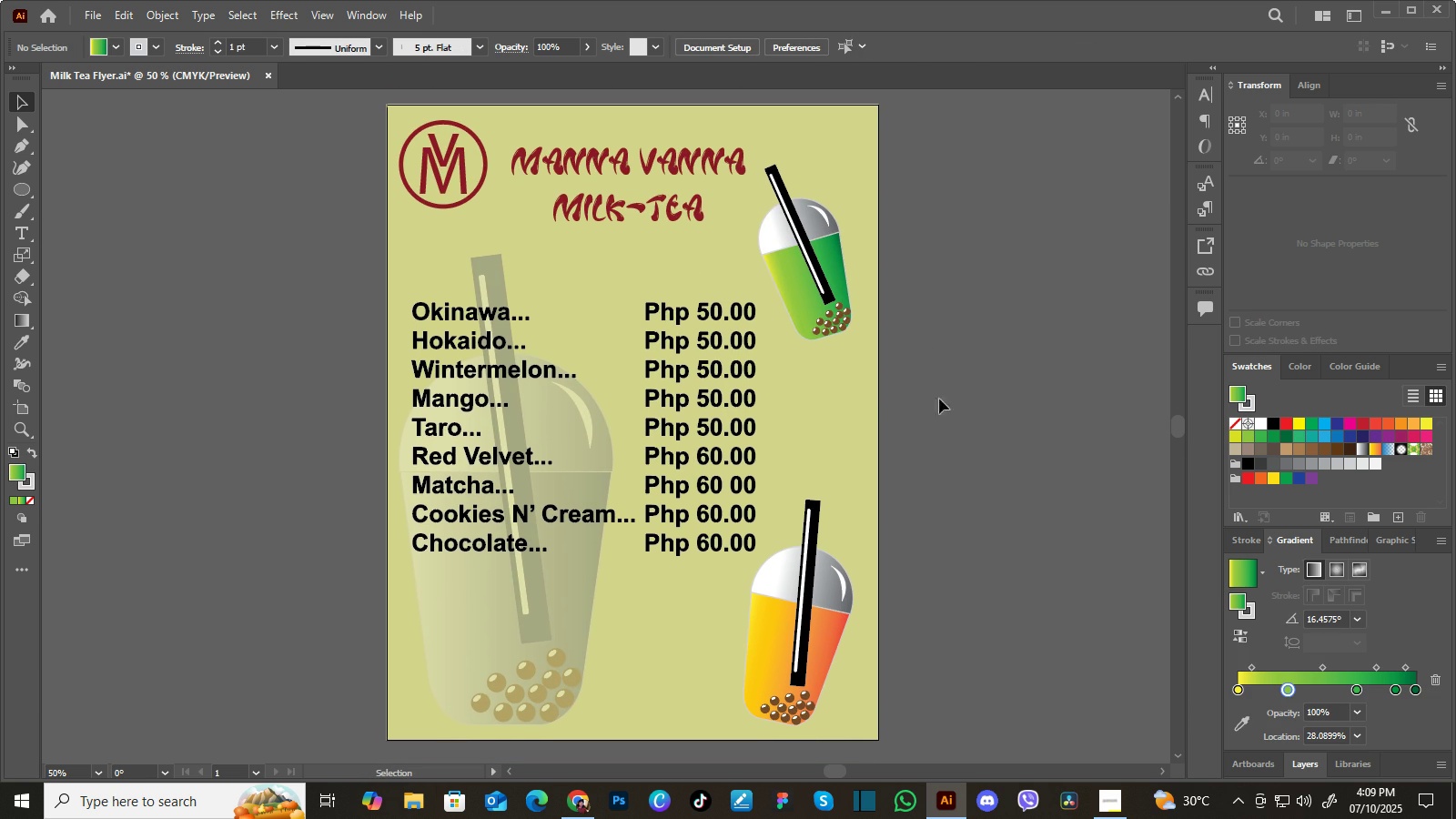 
key(Space)
 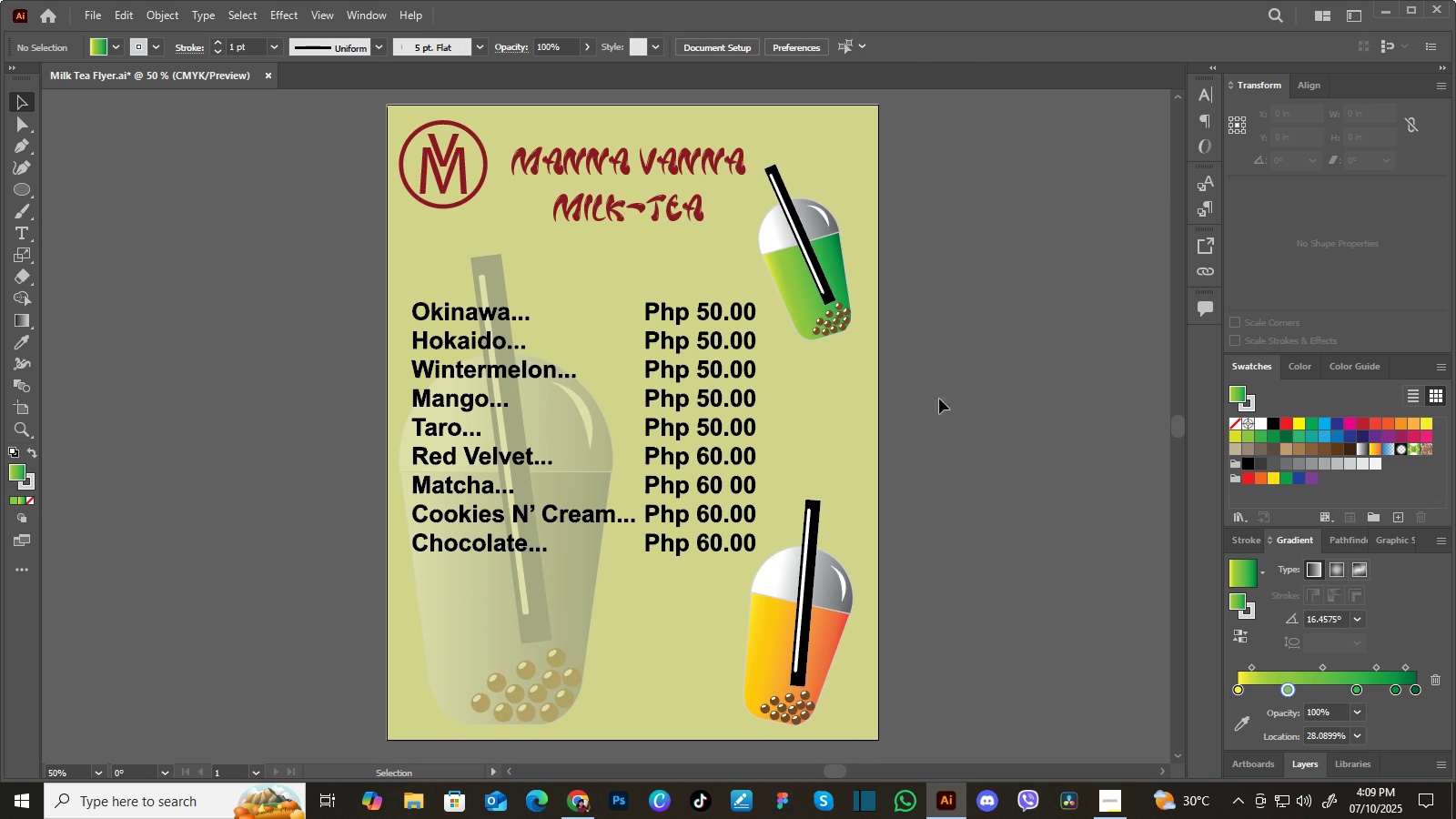 
key(Space)
 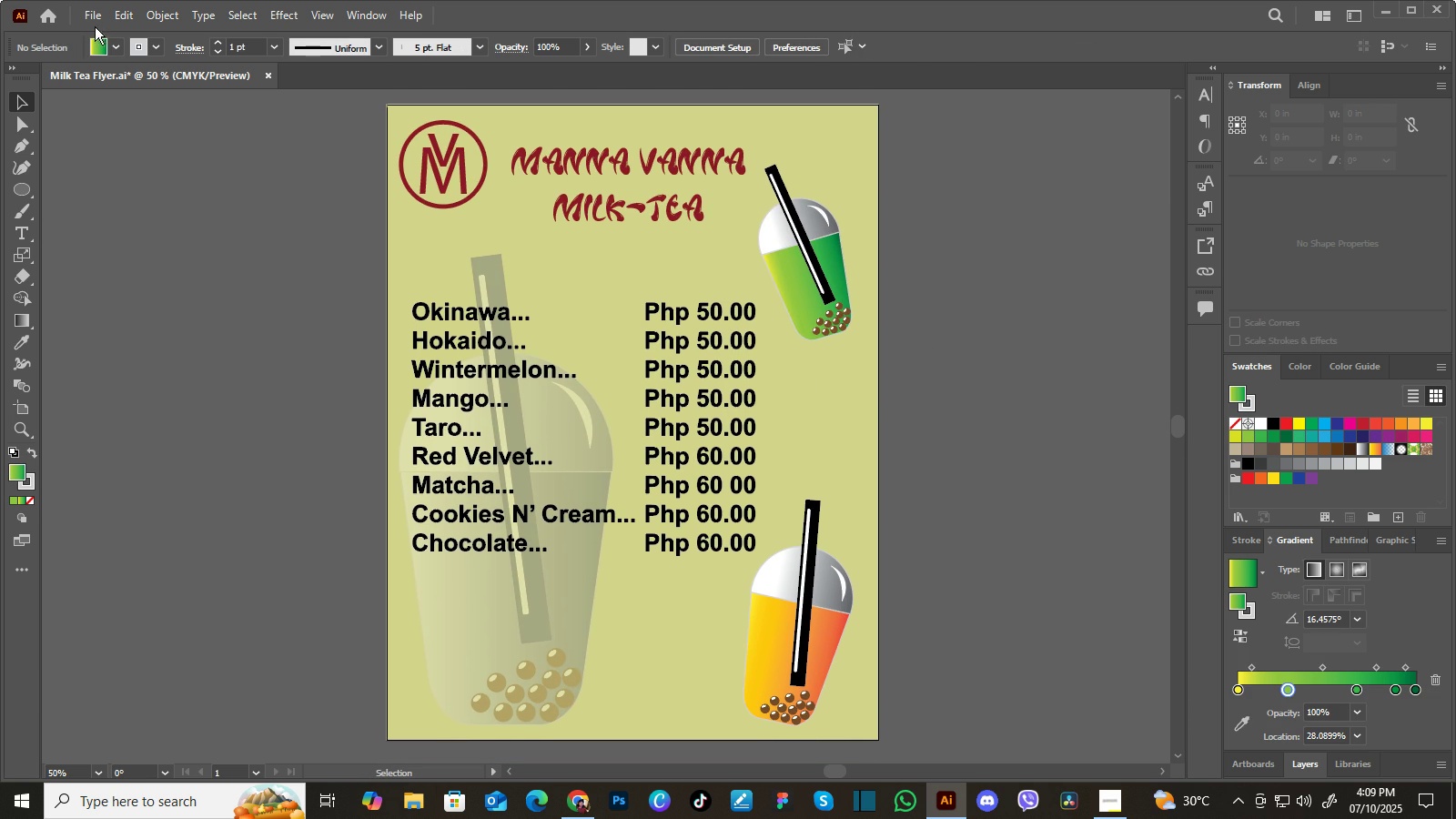 
left_click([92, 19])
 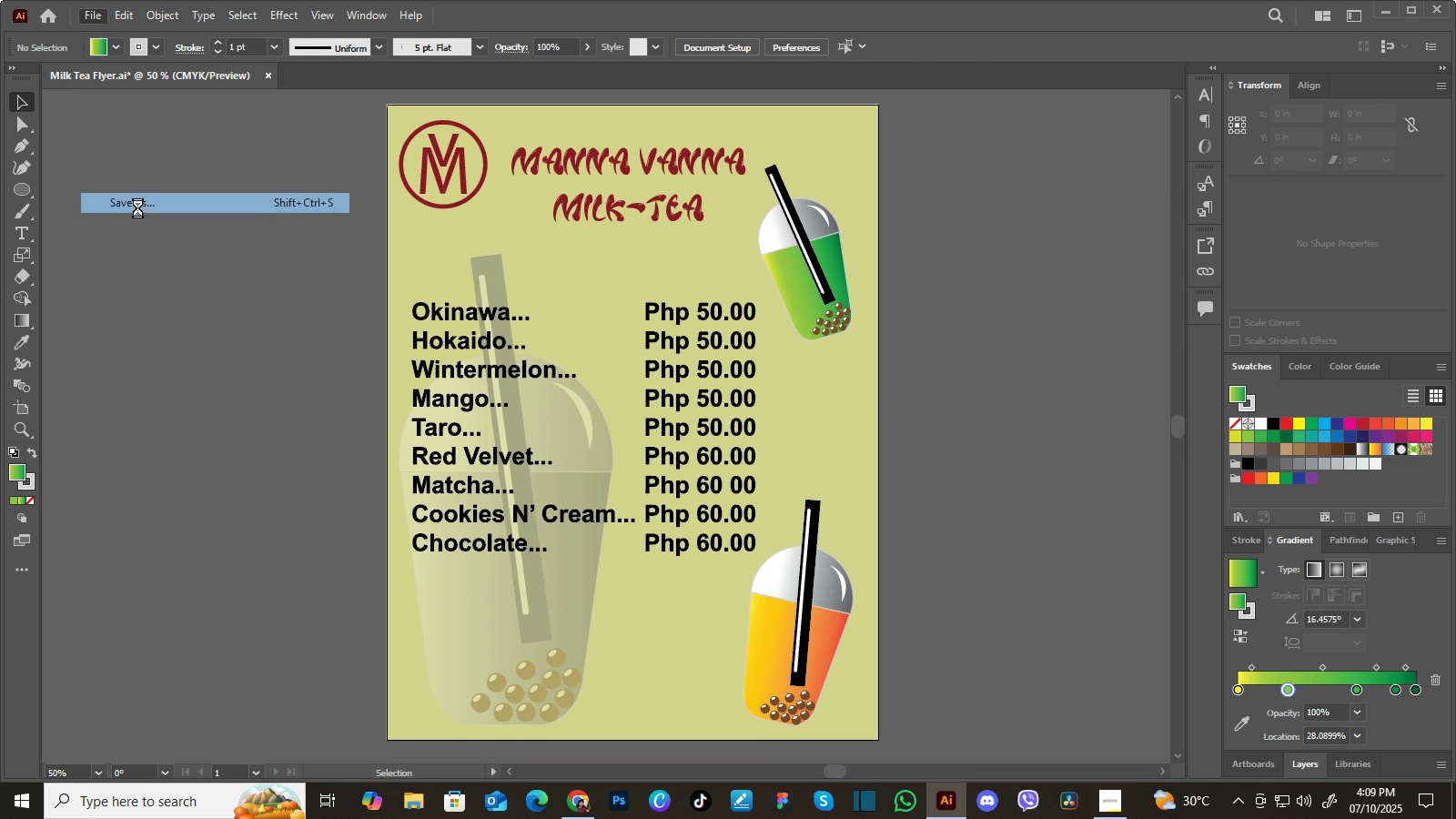 
left_click([137, 207])
 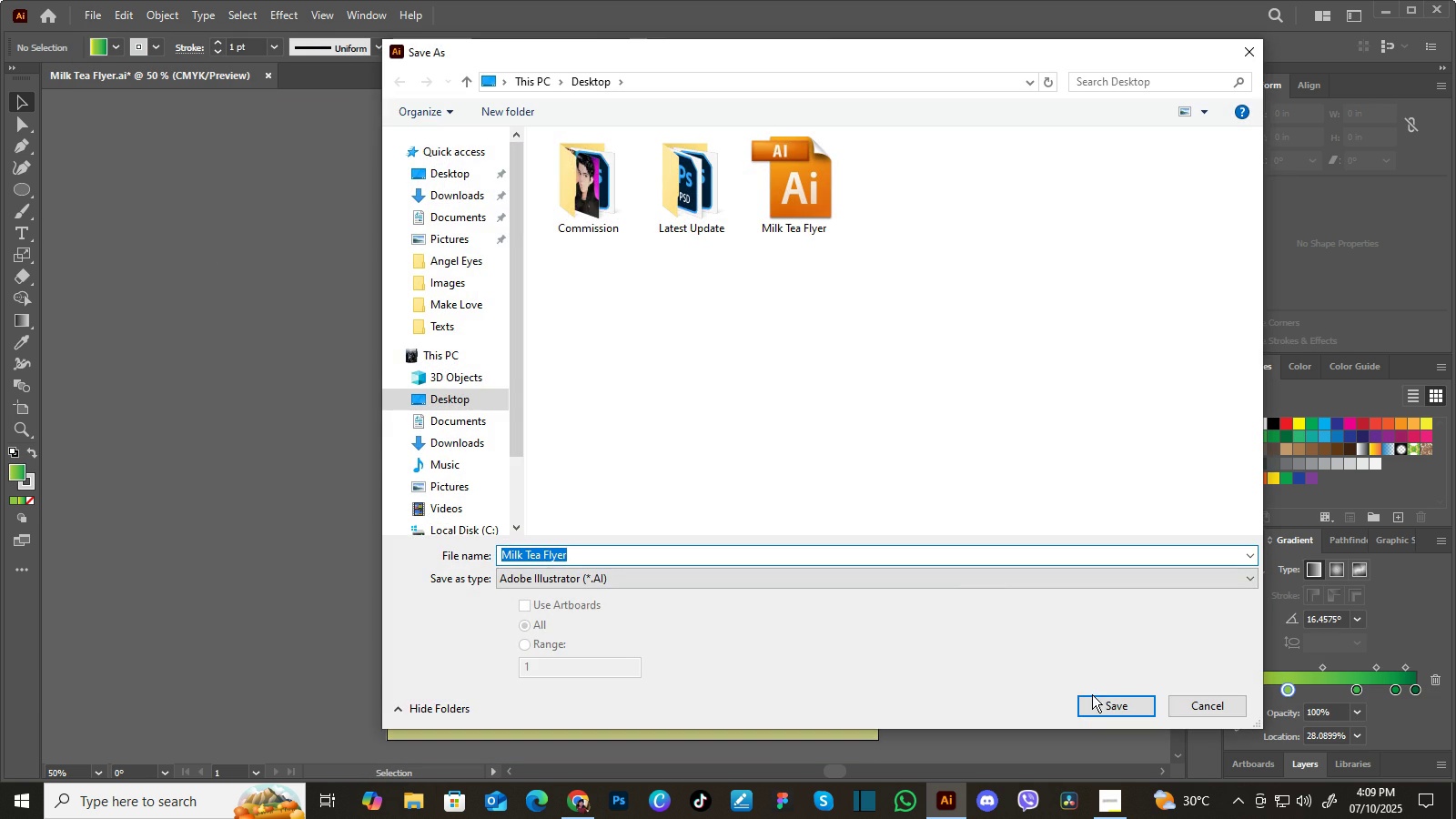 
left_click([1094, 705])
 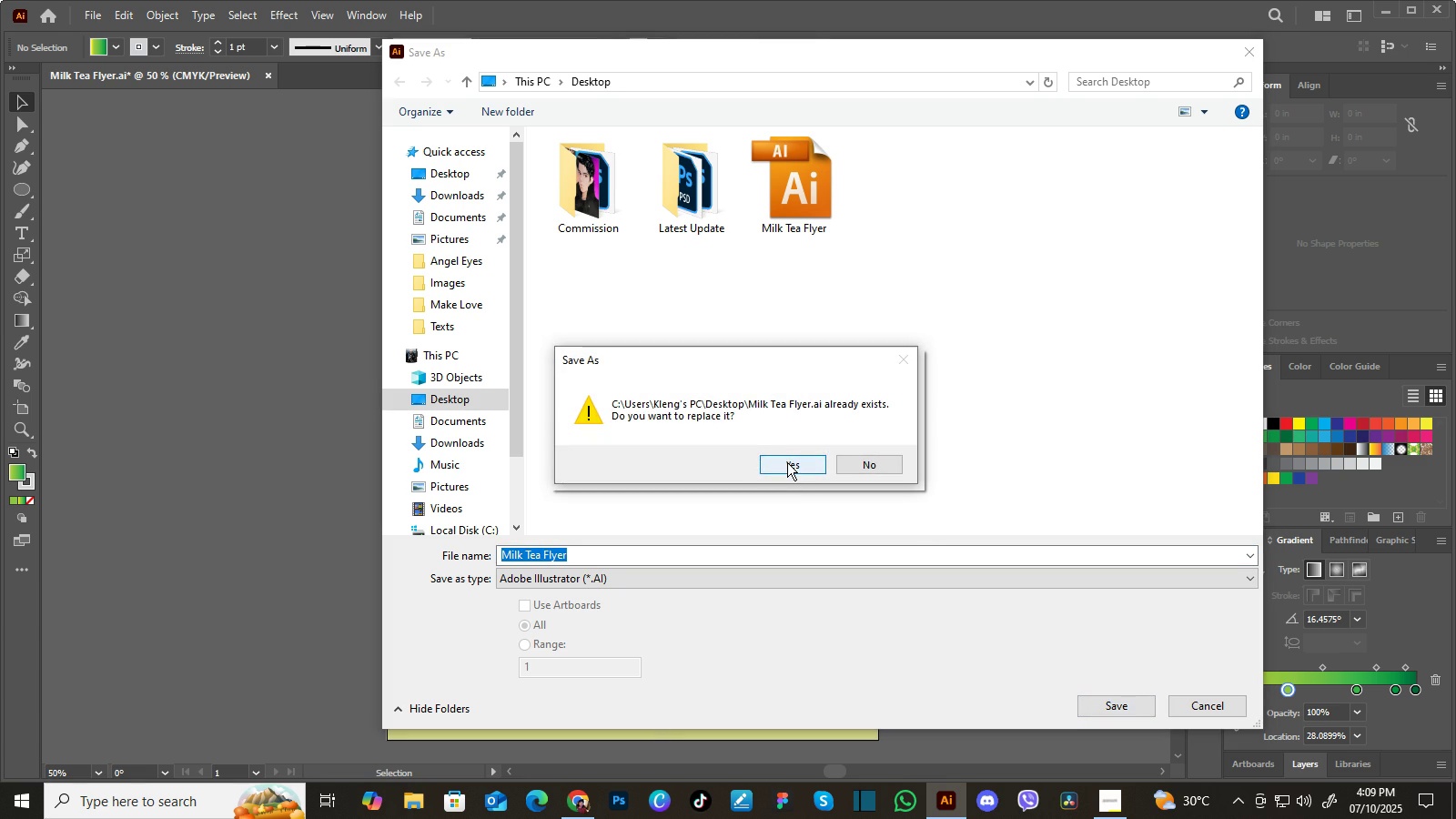 
left_click([787, 462])
 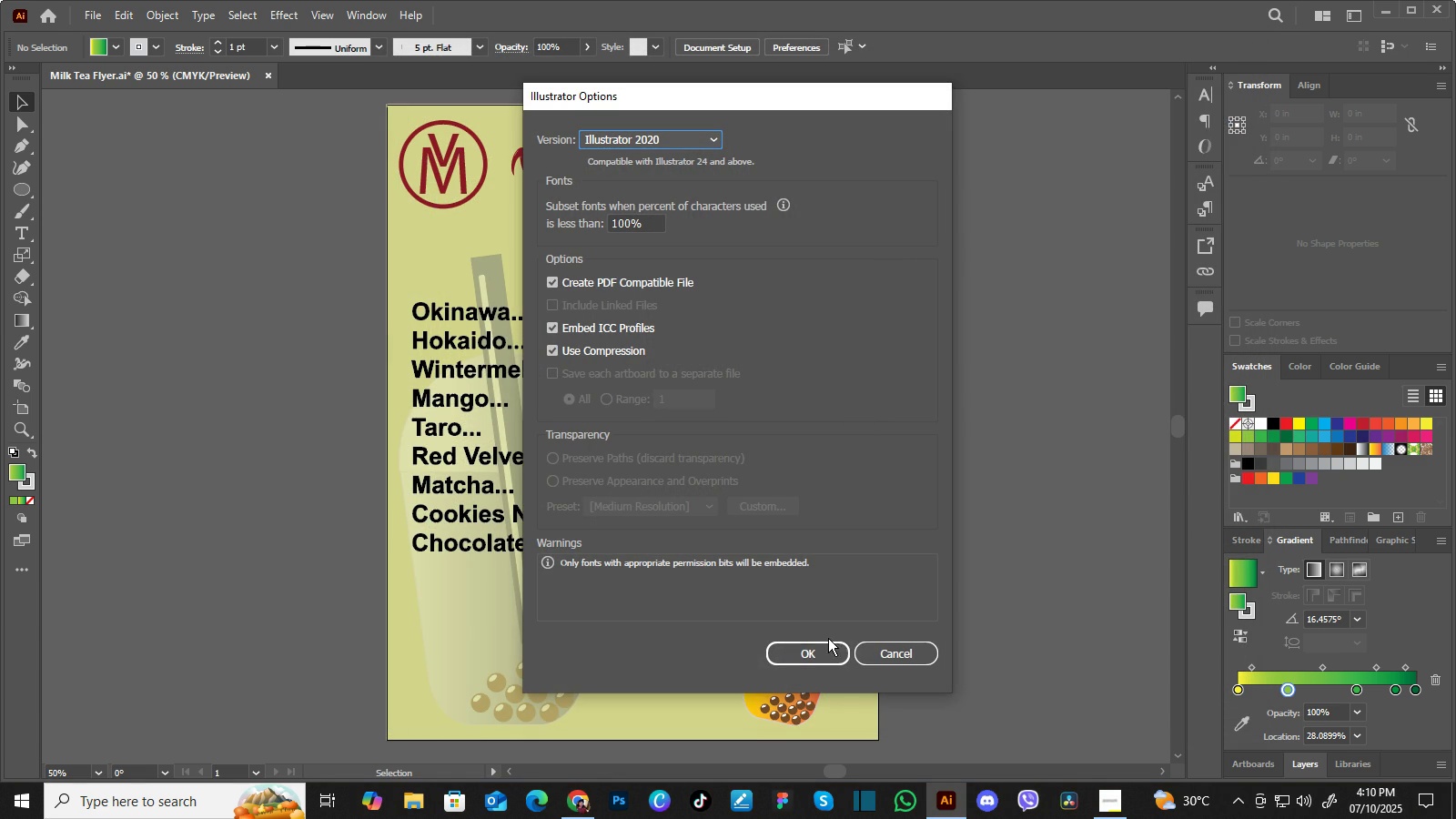 
left_click([827, 646])
 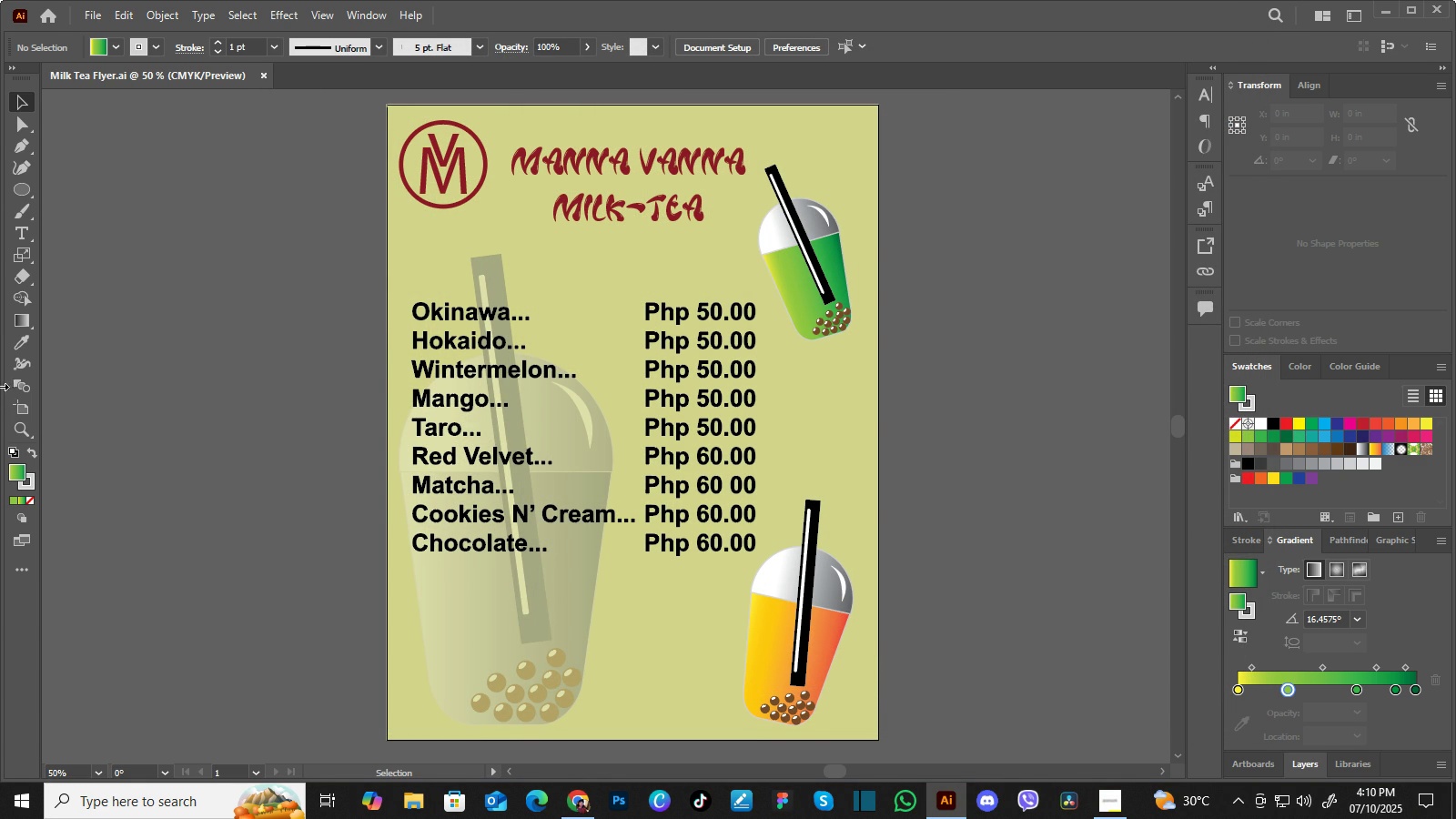 
wait(7.06)
 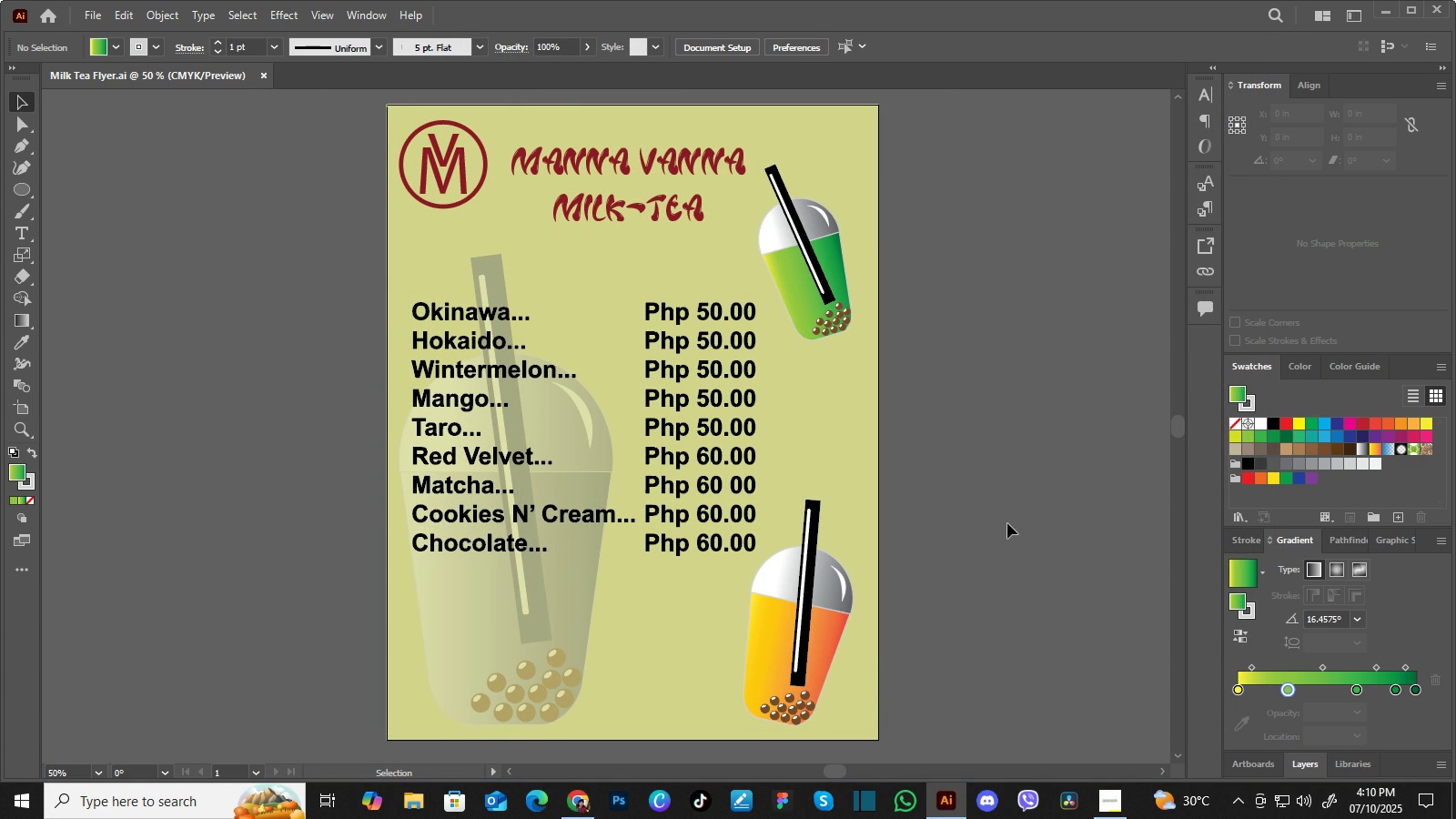 
left_click([25, 229])
 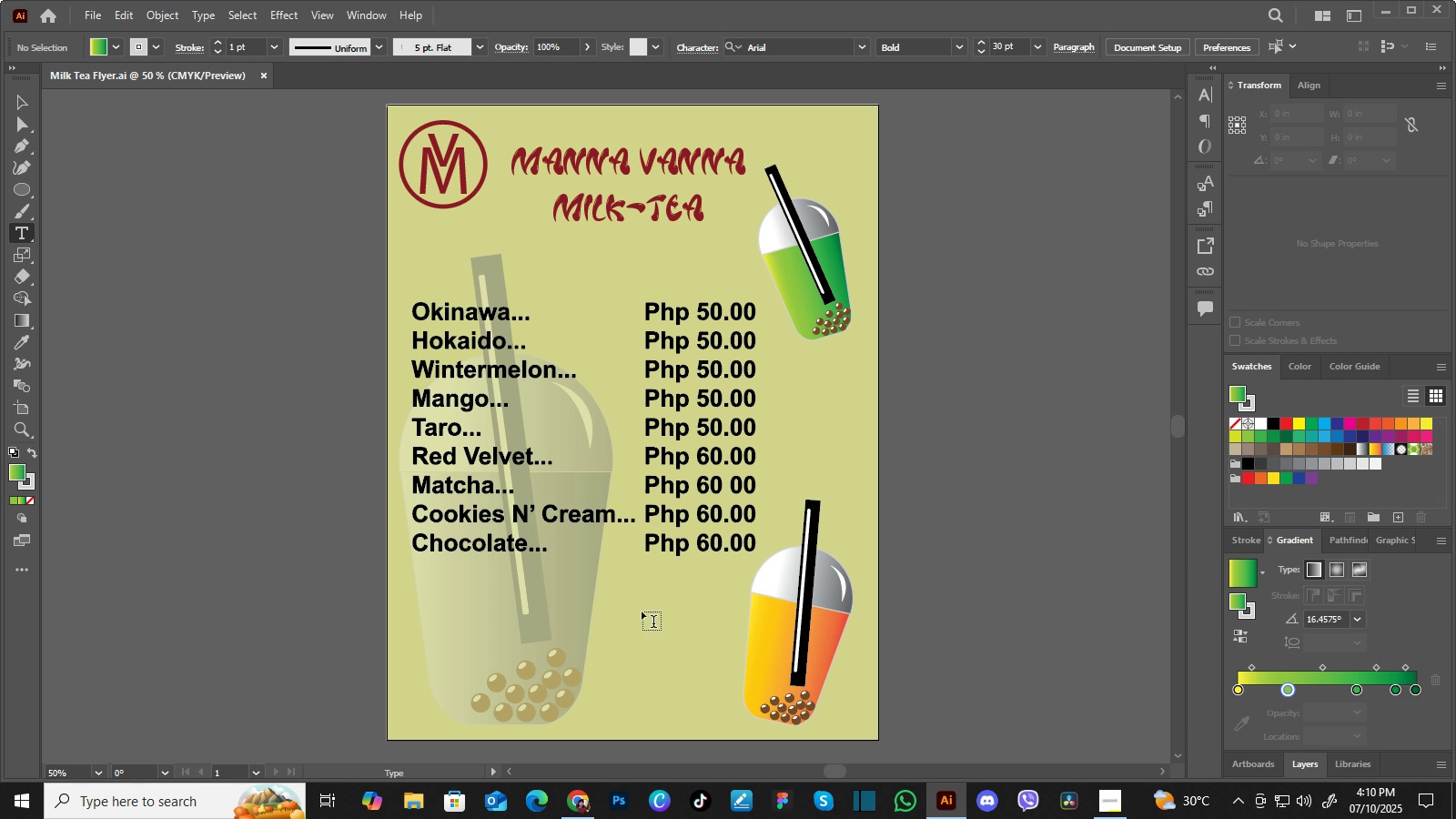 
left_click([628, 601])
 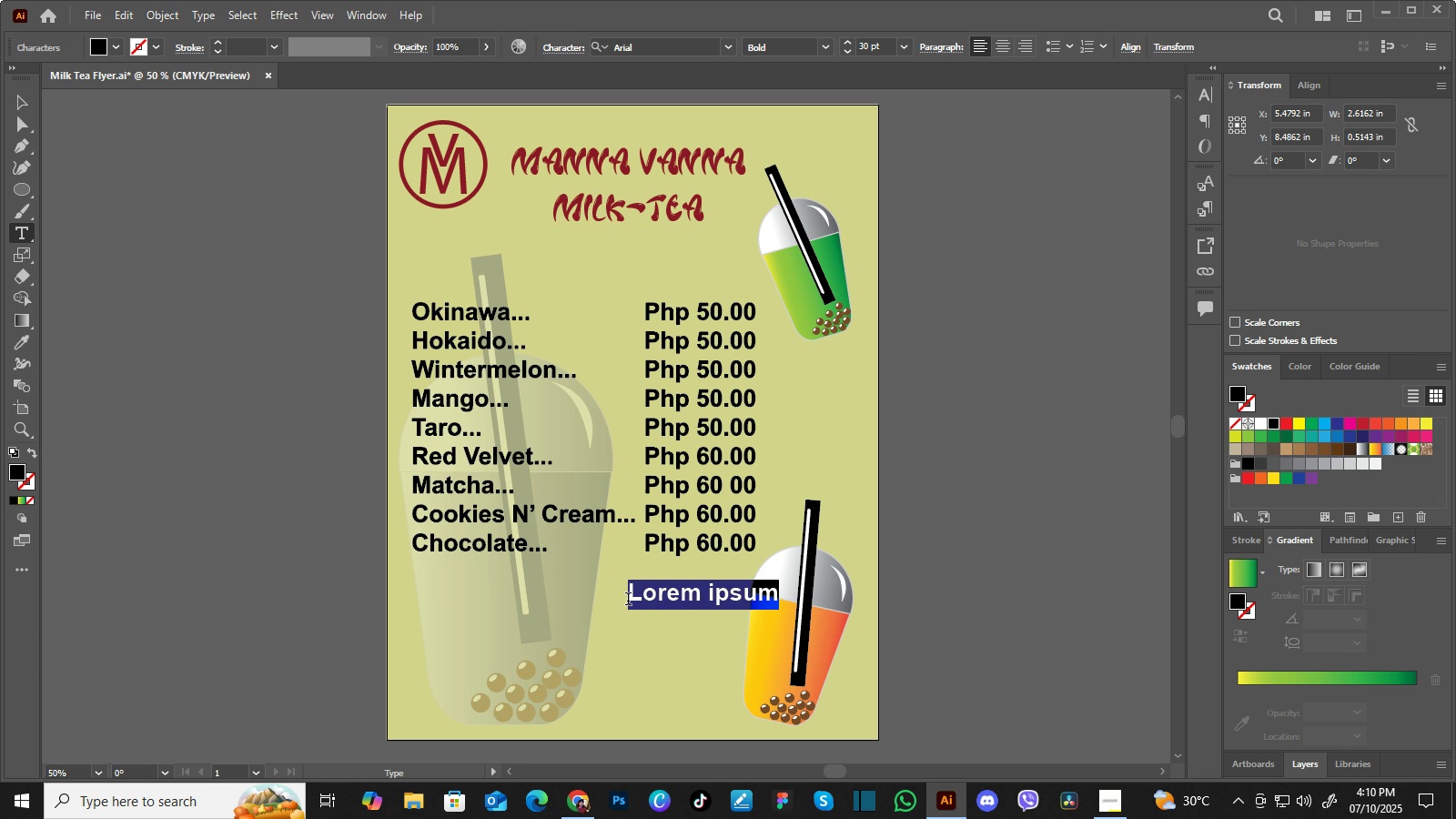 
type(Extra Cookies - )